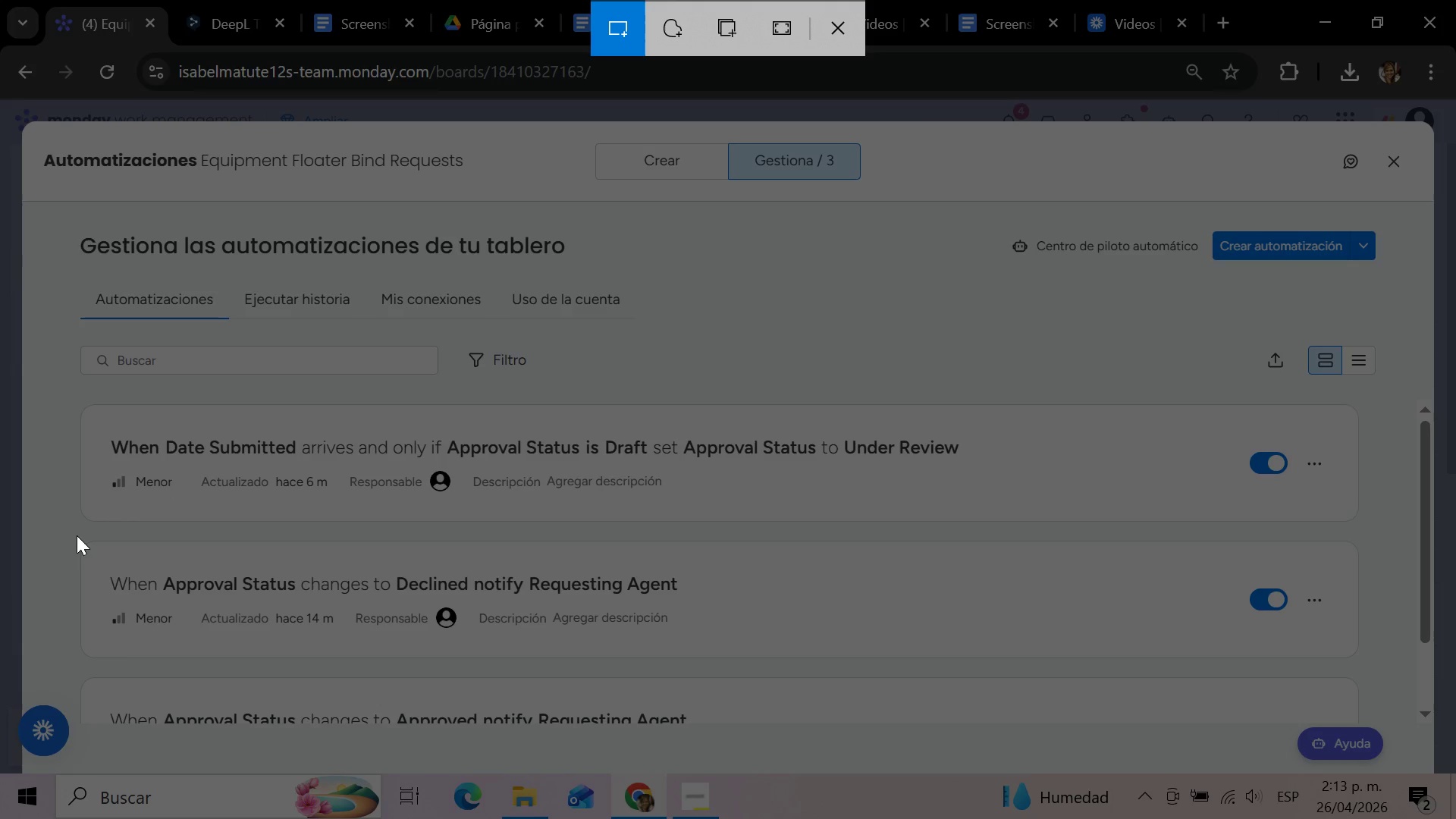 
left_click_drag(start_coordinate=[70, 533], to_coordinate=[1062, 665])
 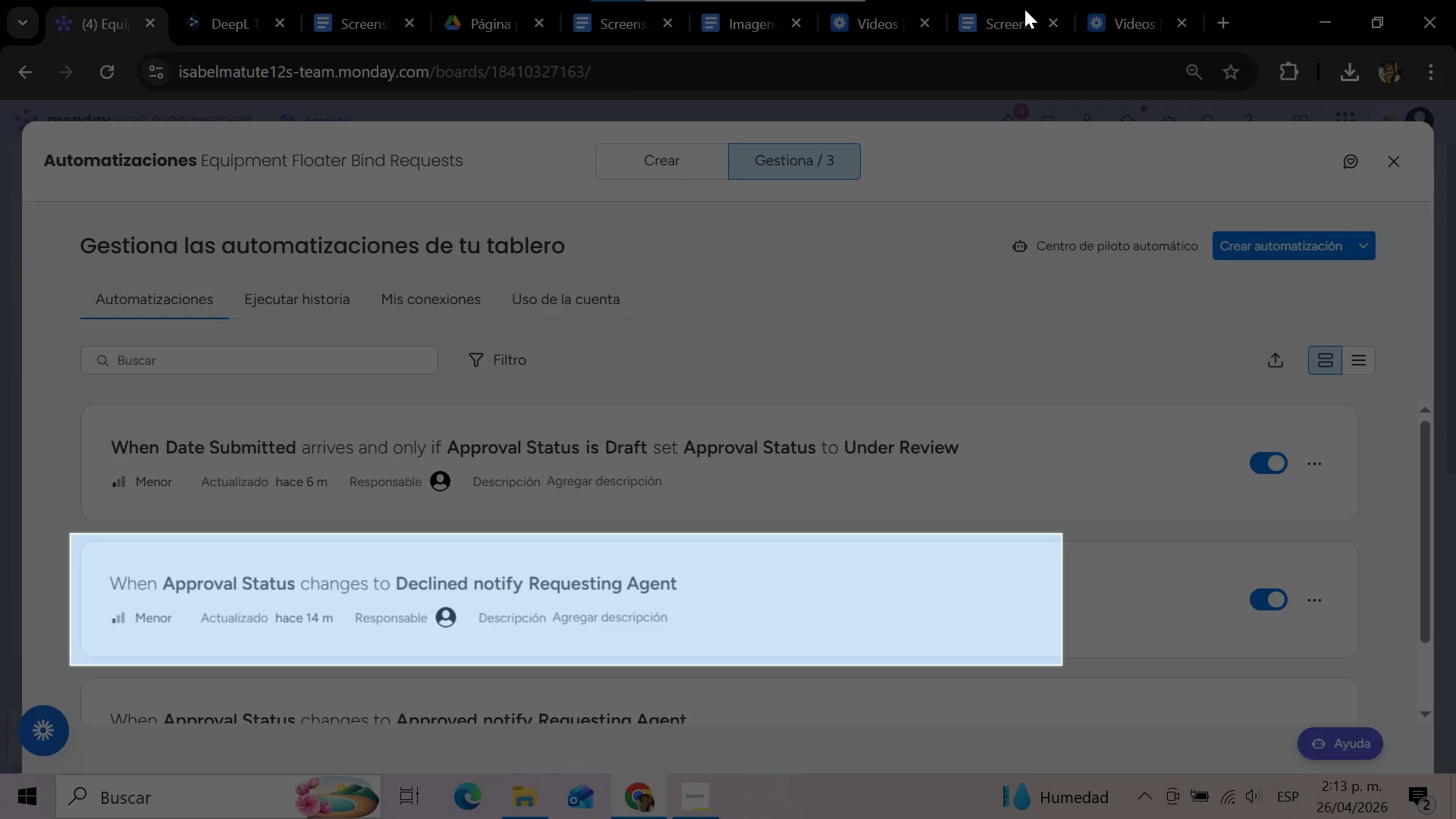 
left_click([1025, 9])
 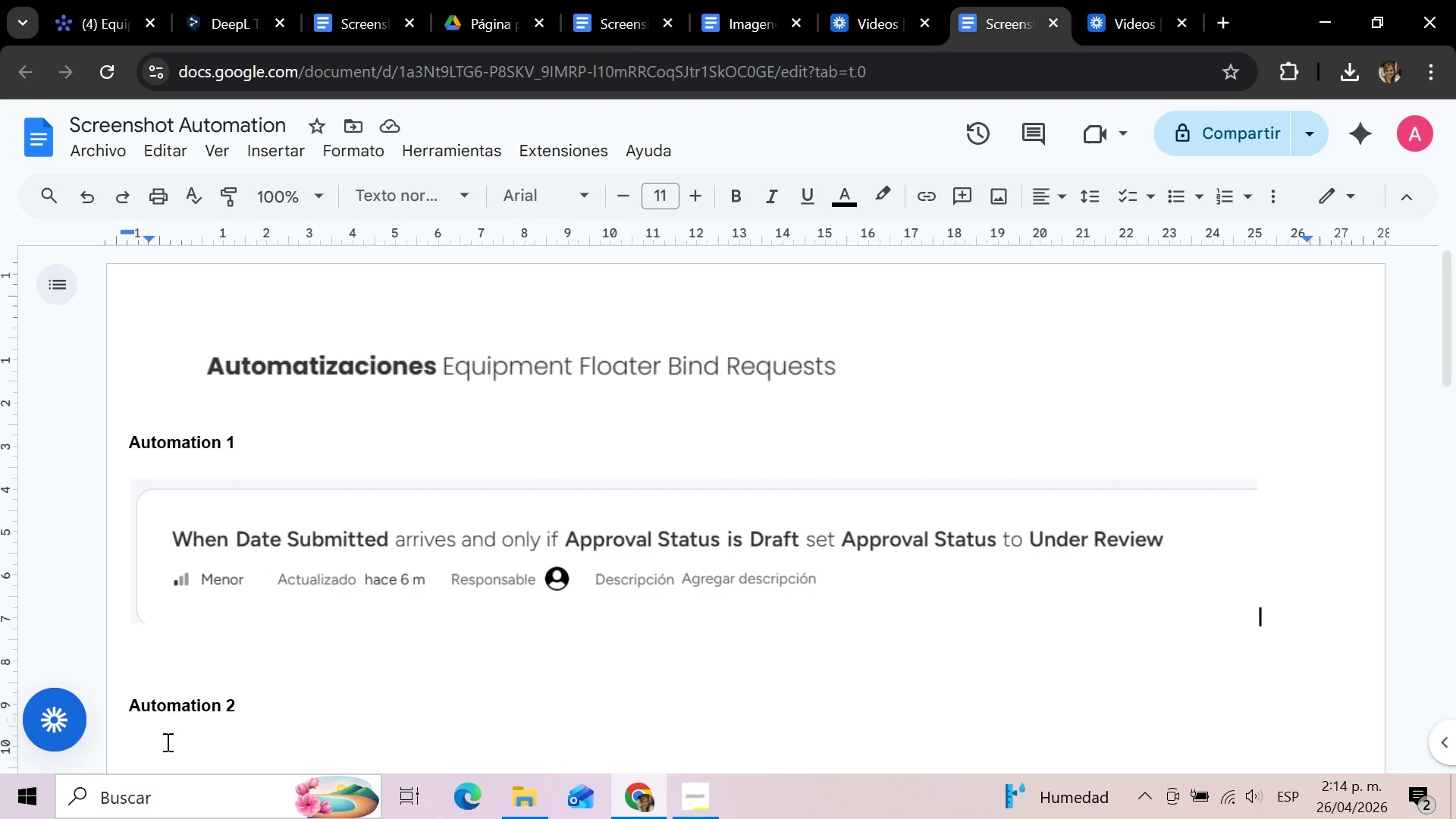 
left_click([166, 742])
 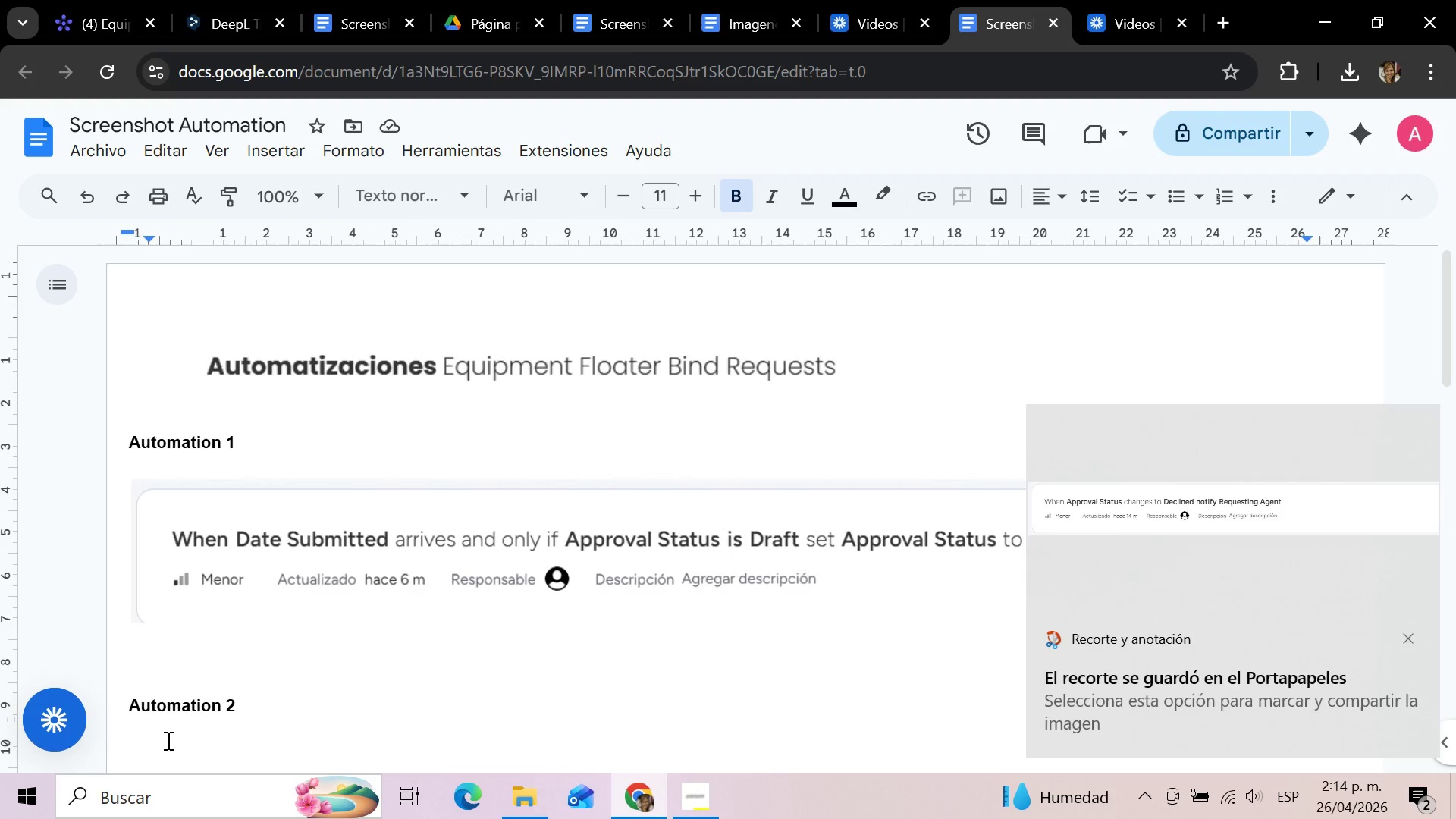 
key(Control+V)
 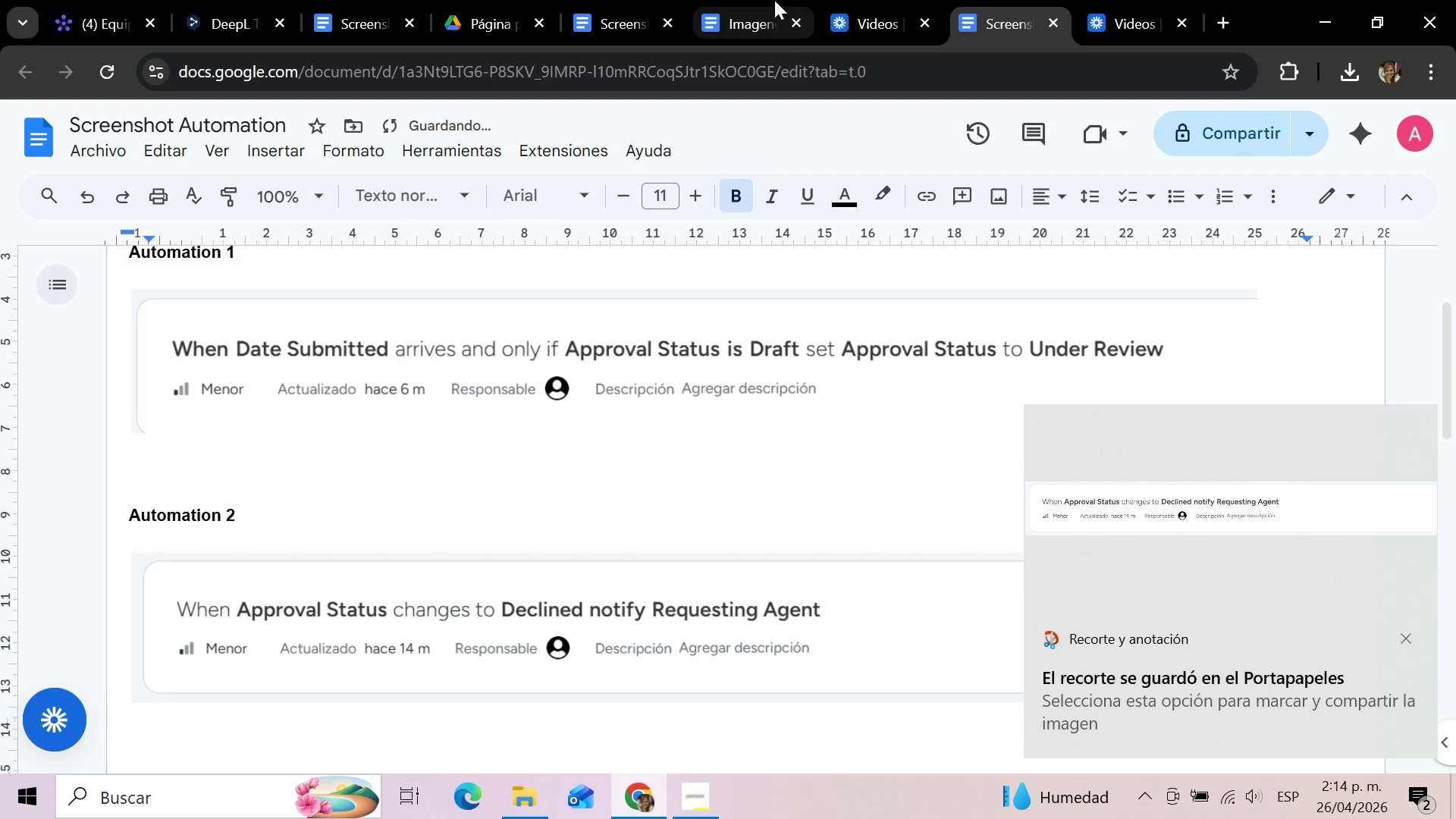 
left_click([885, 0])
 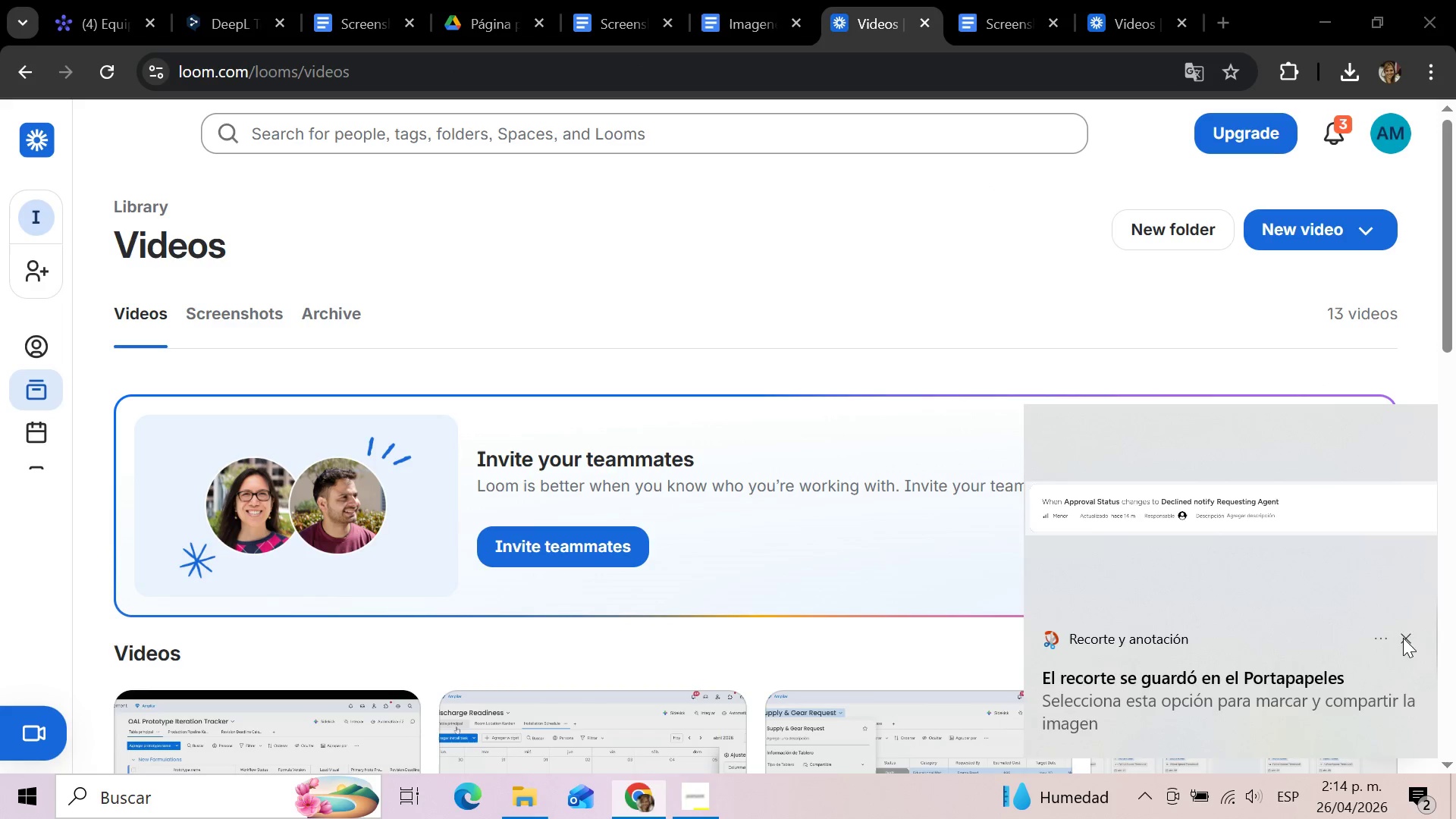 
left_click([1301, 221])
 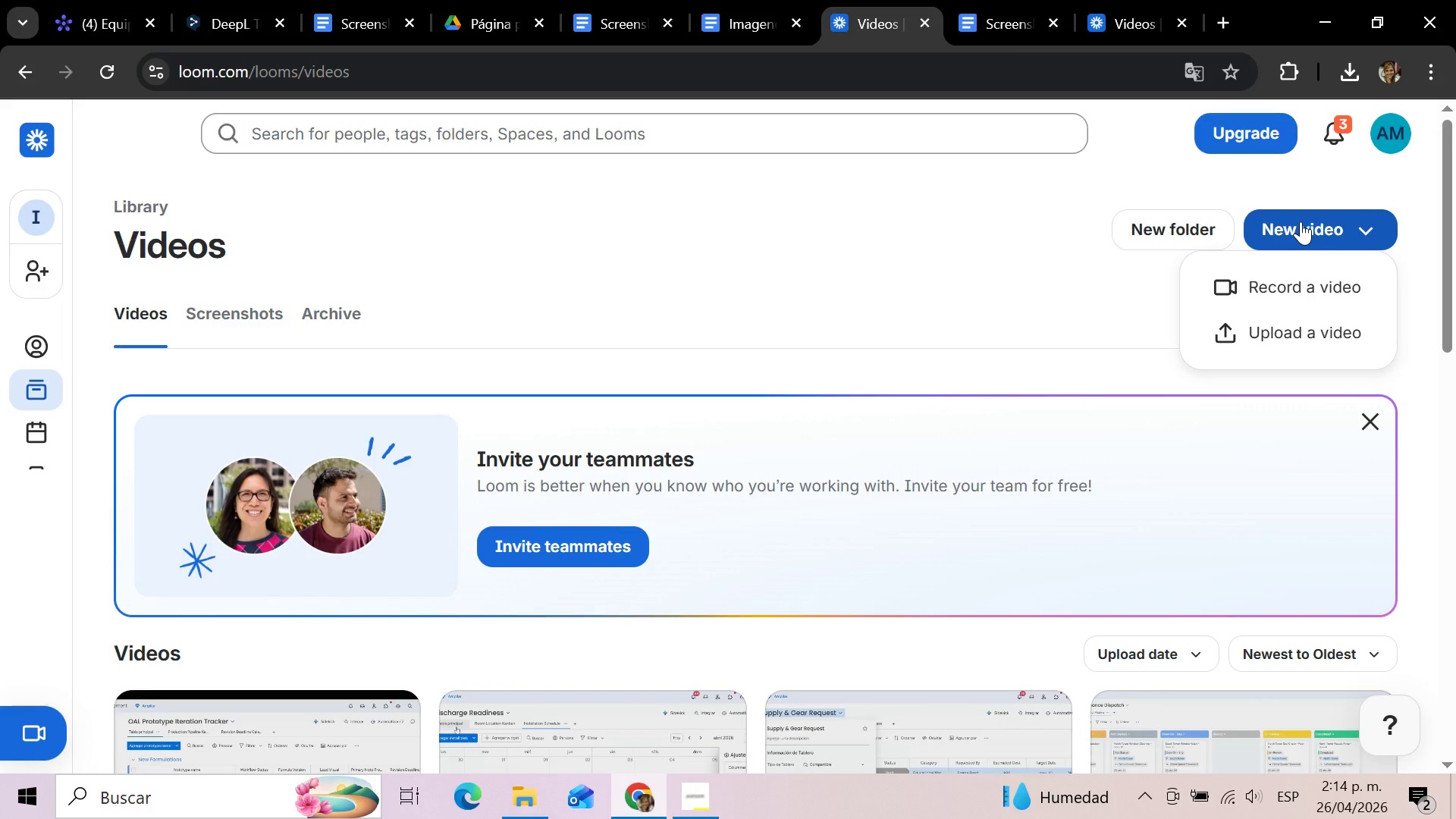 
left_click([1326, 288])
 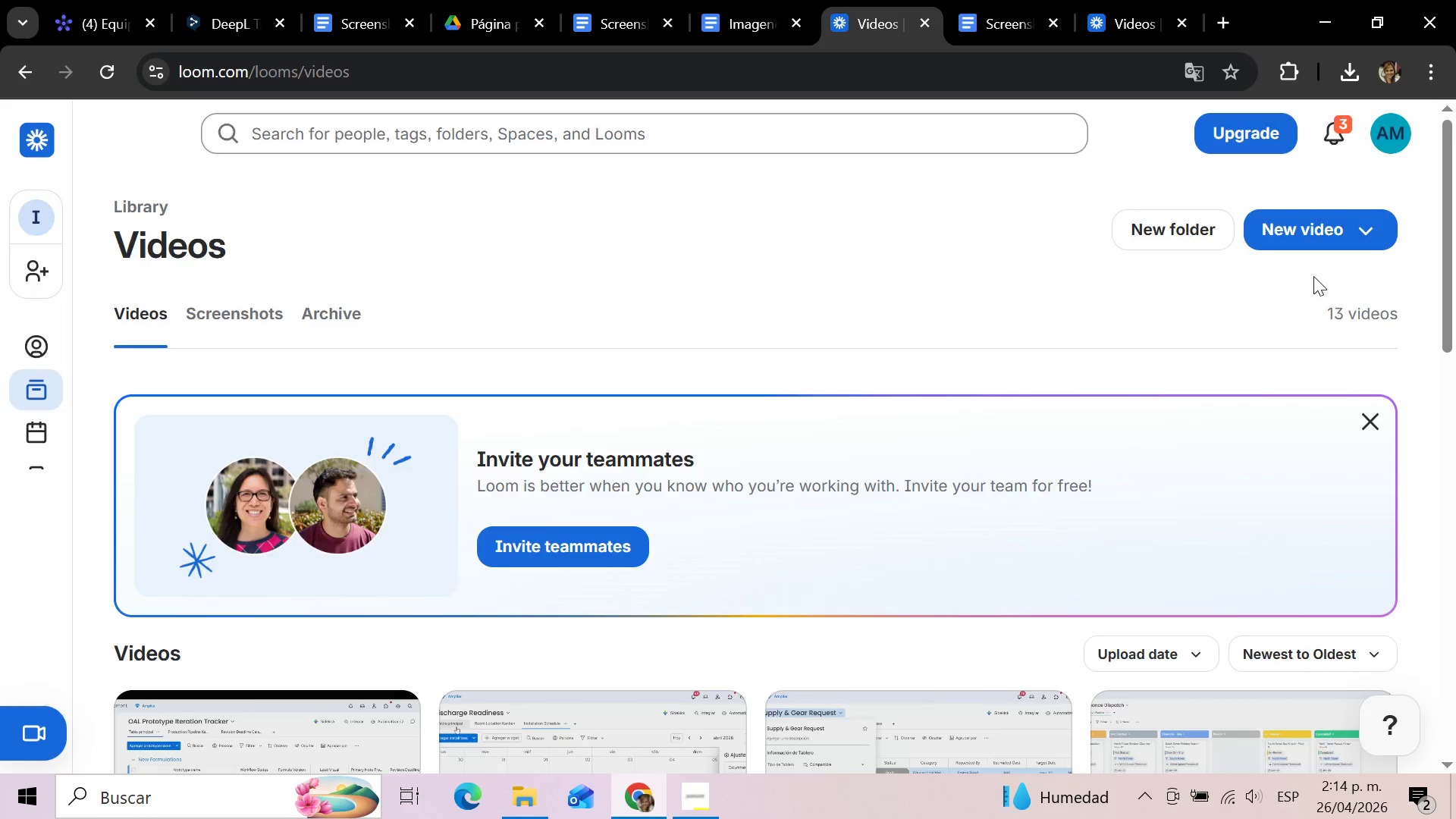 
mouse_move([1294, 274])
 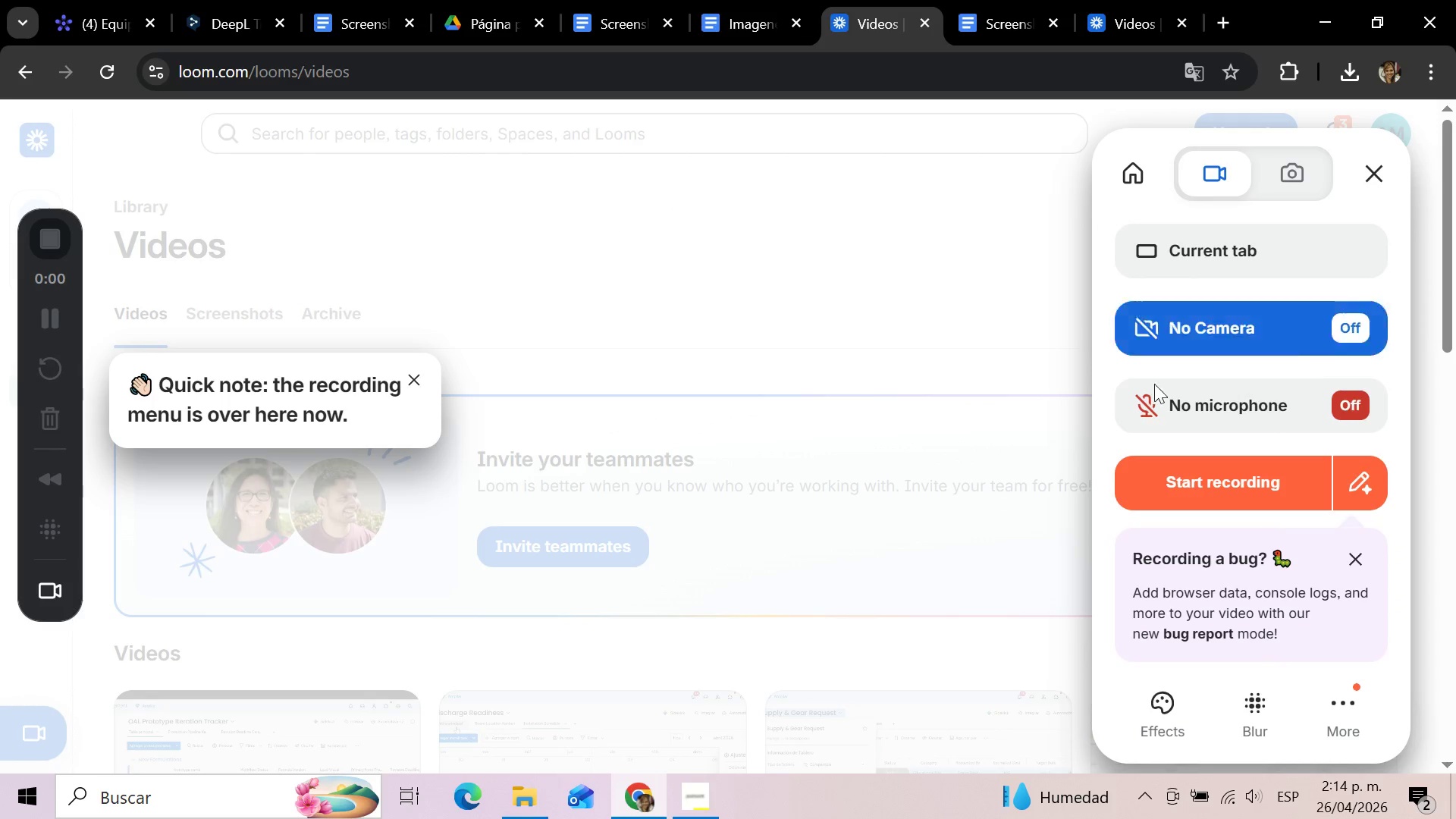 
left_click([1204, 488])
 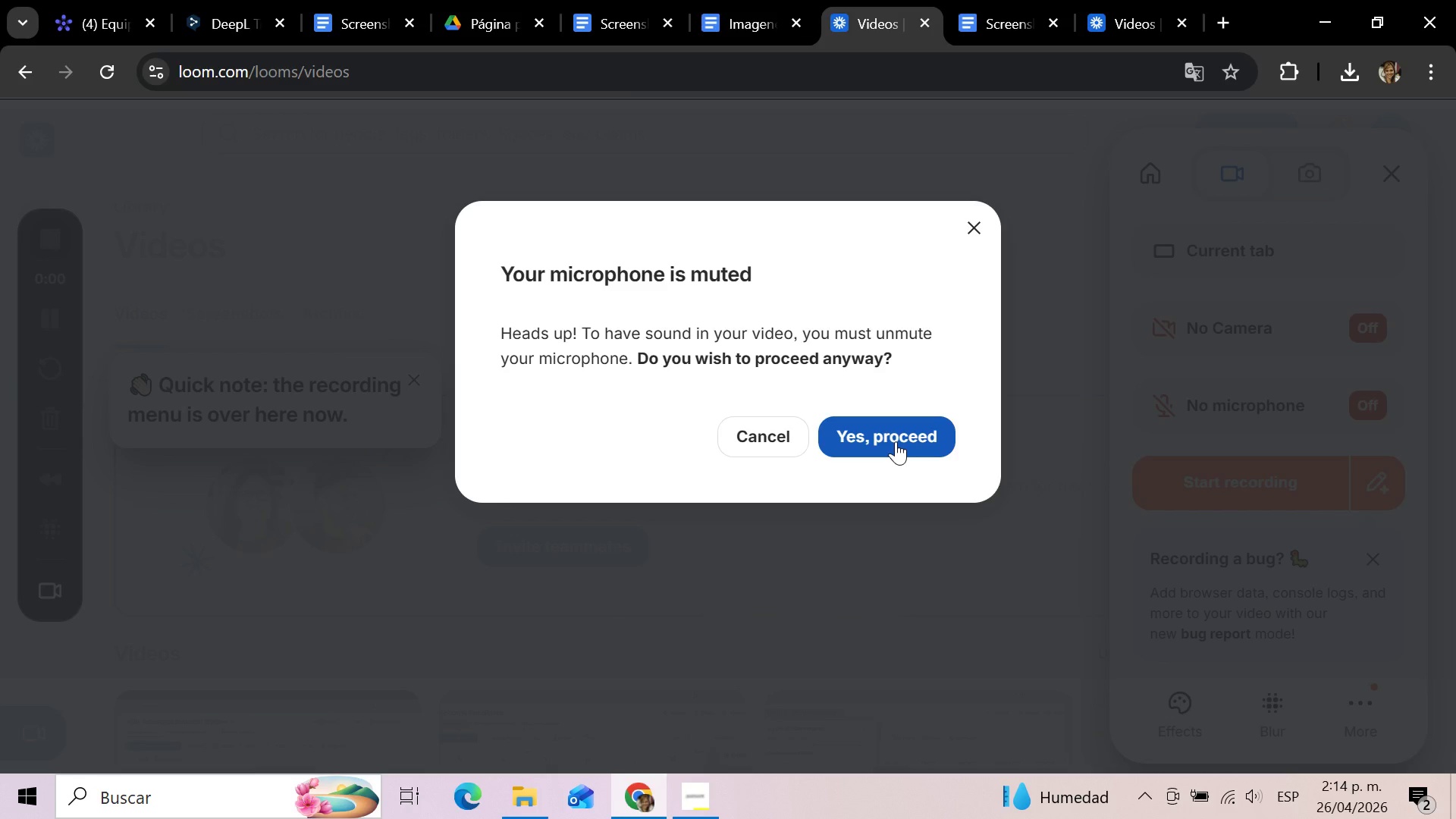 
left_click([896, 441])
 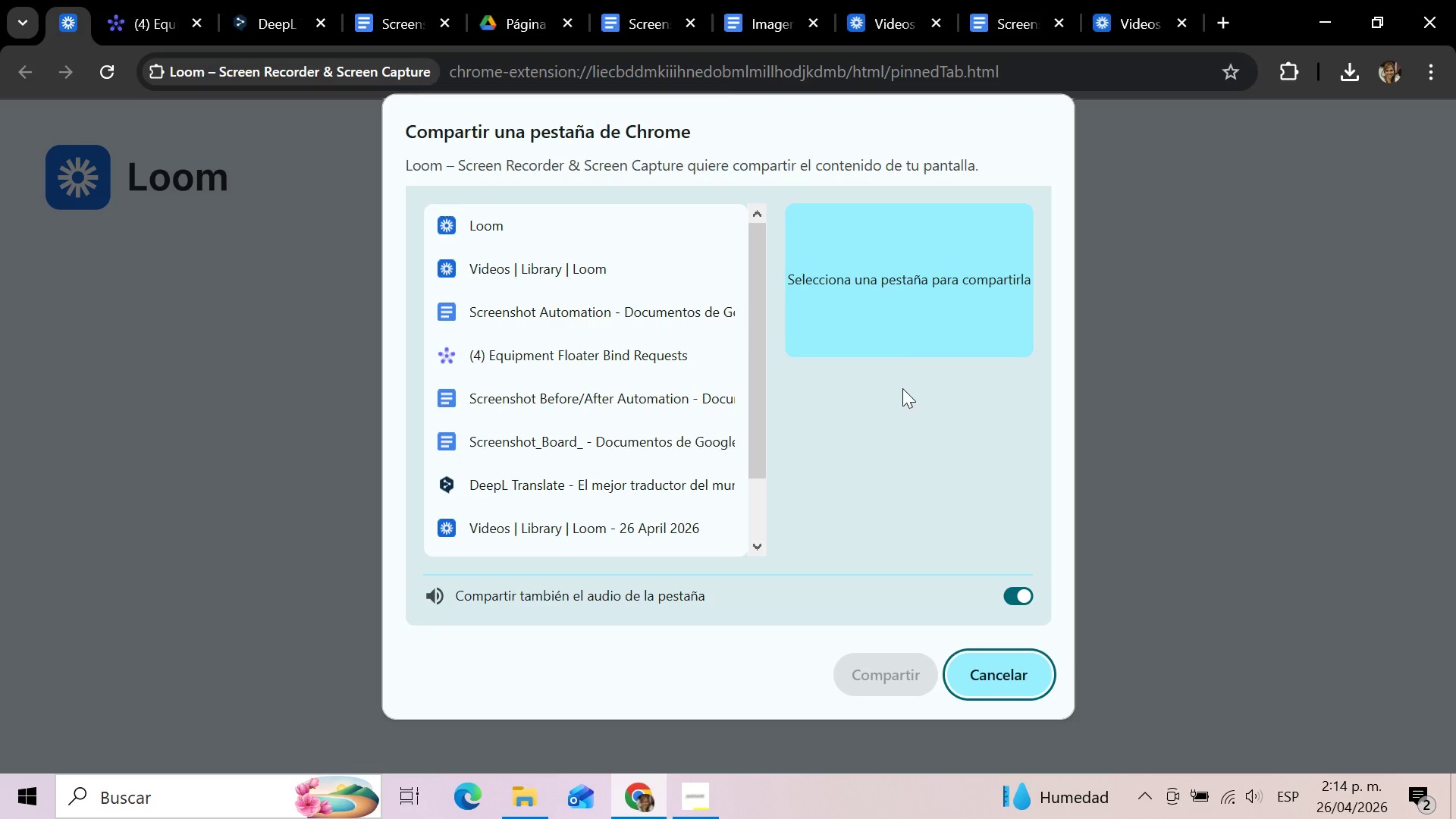 
left_click([587, 350])
 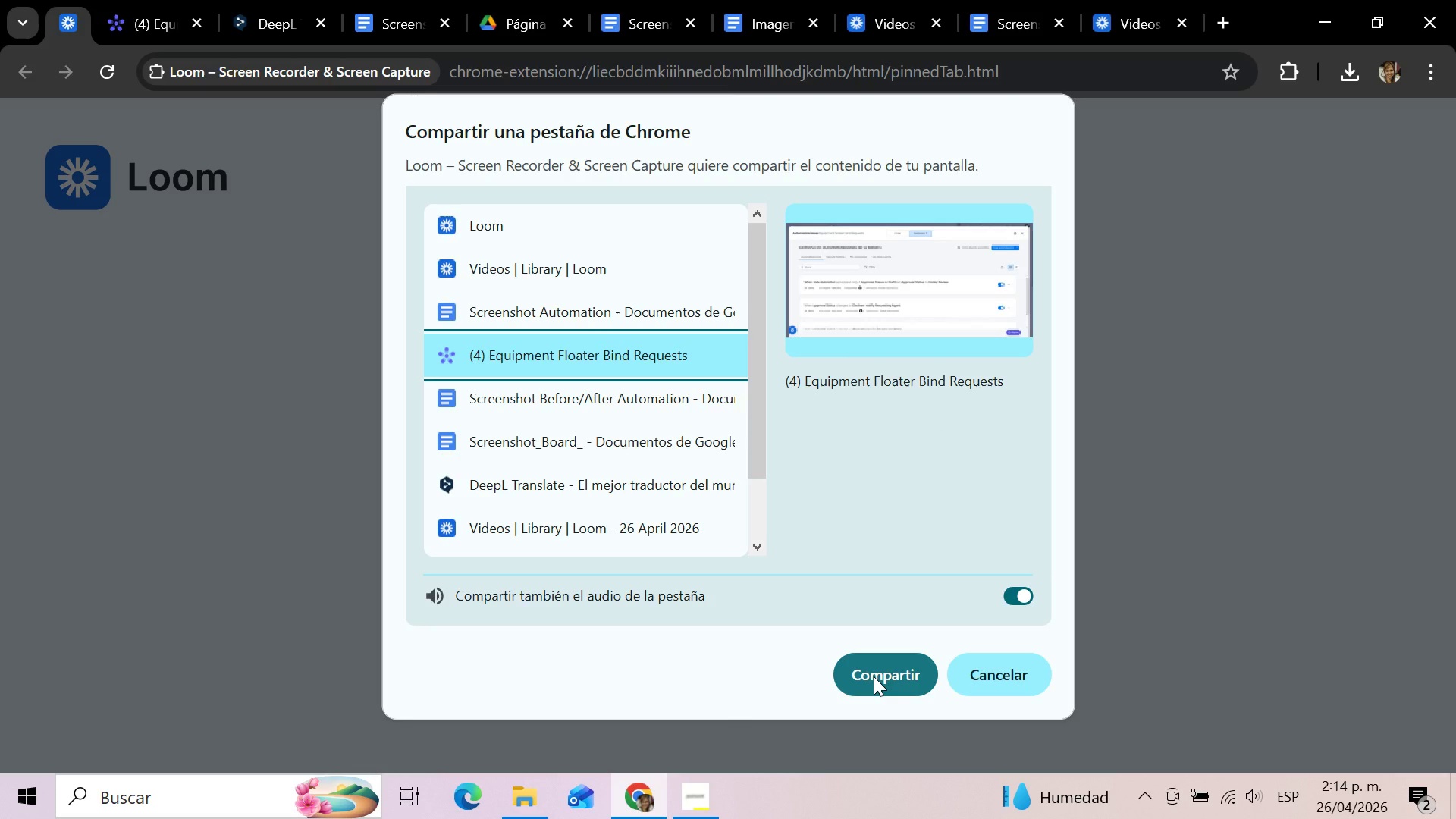 
wait(5.24)
 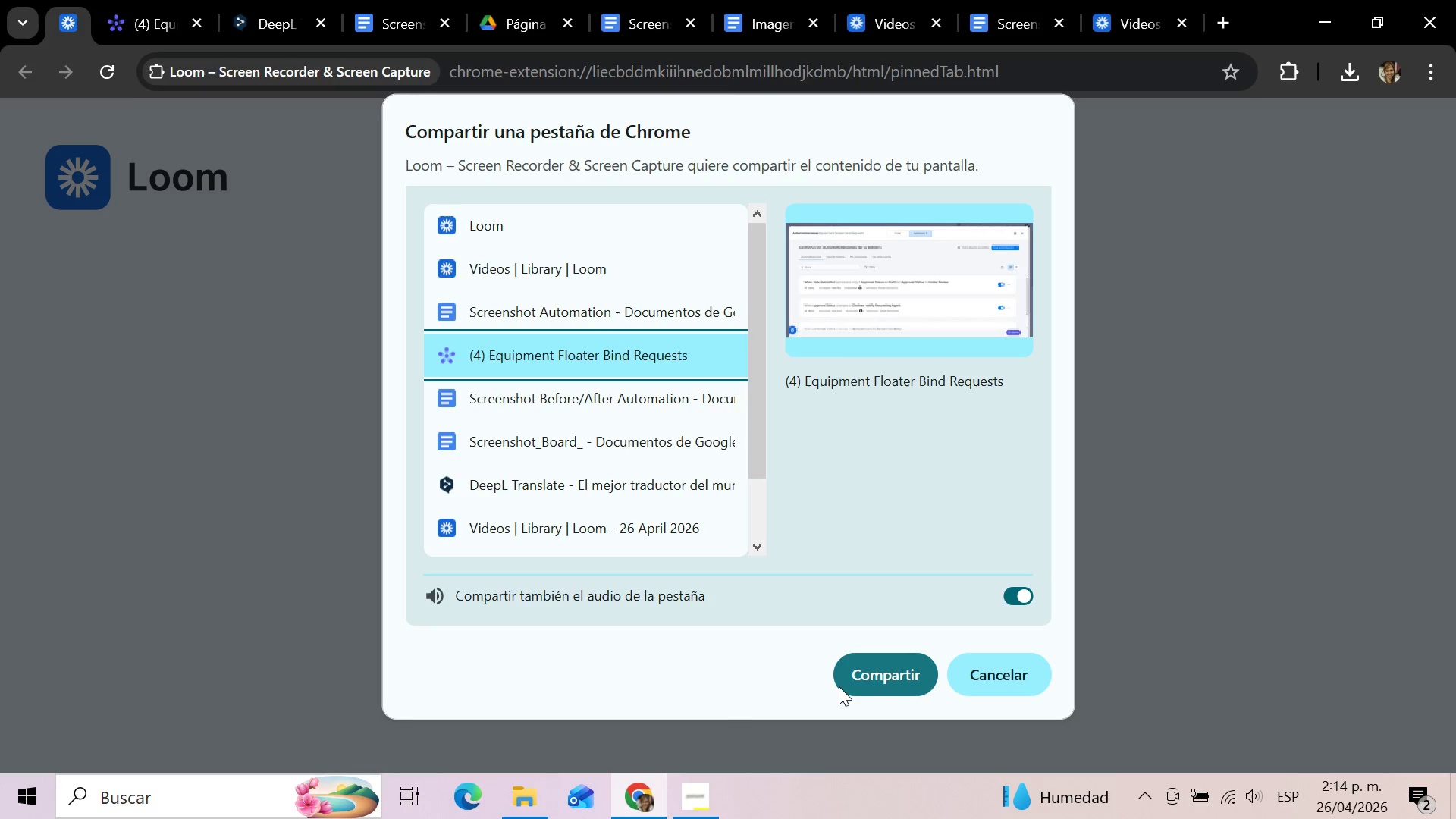 
left_click([873, 674])
 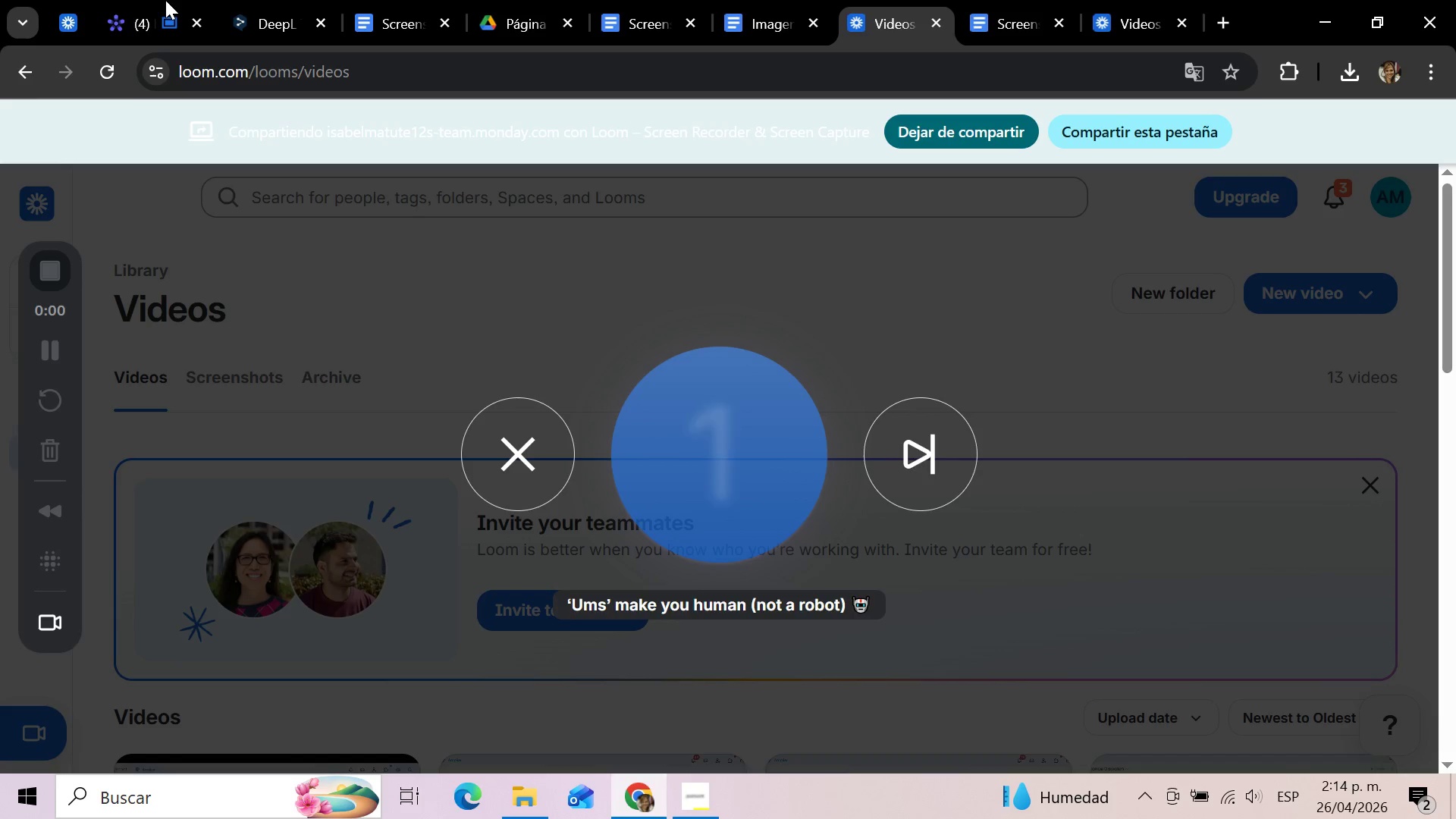 
wait(6.95)
 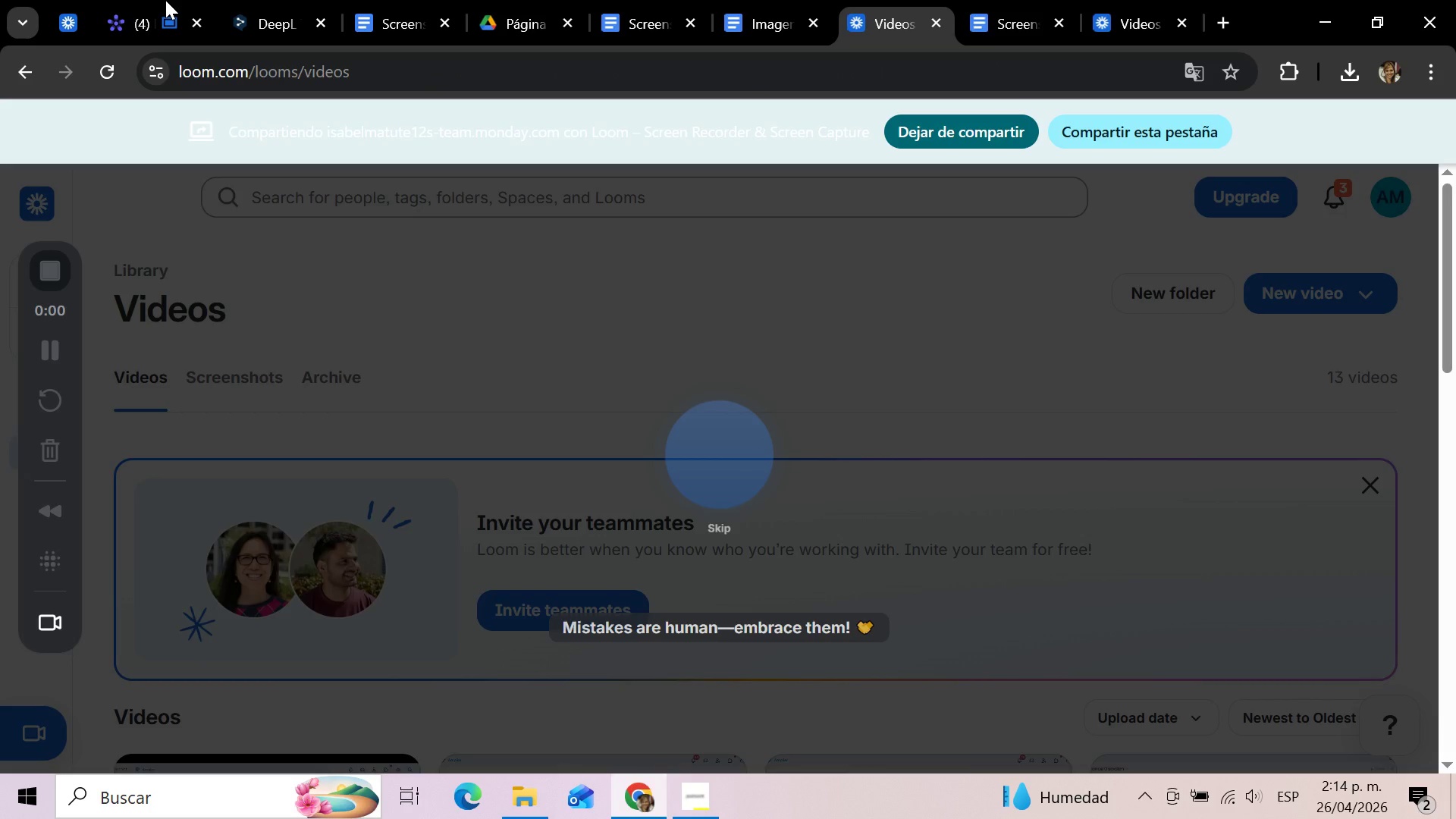 
left_click([165, 0])
 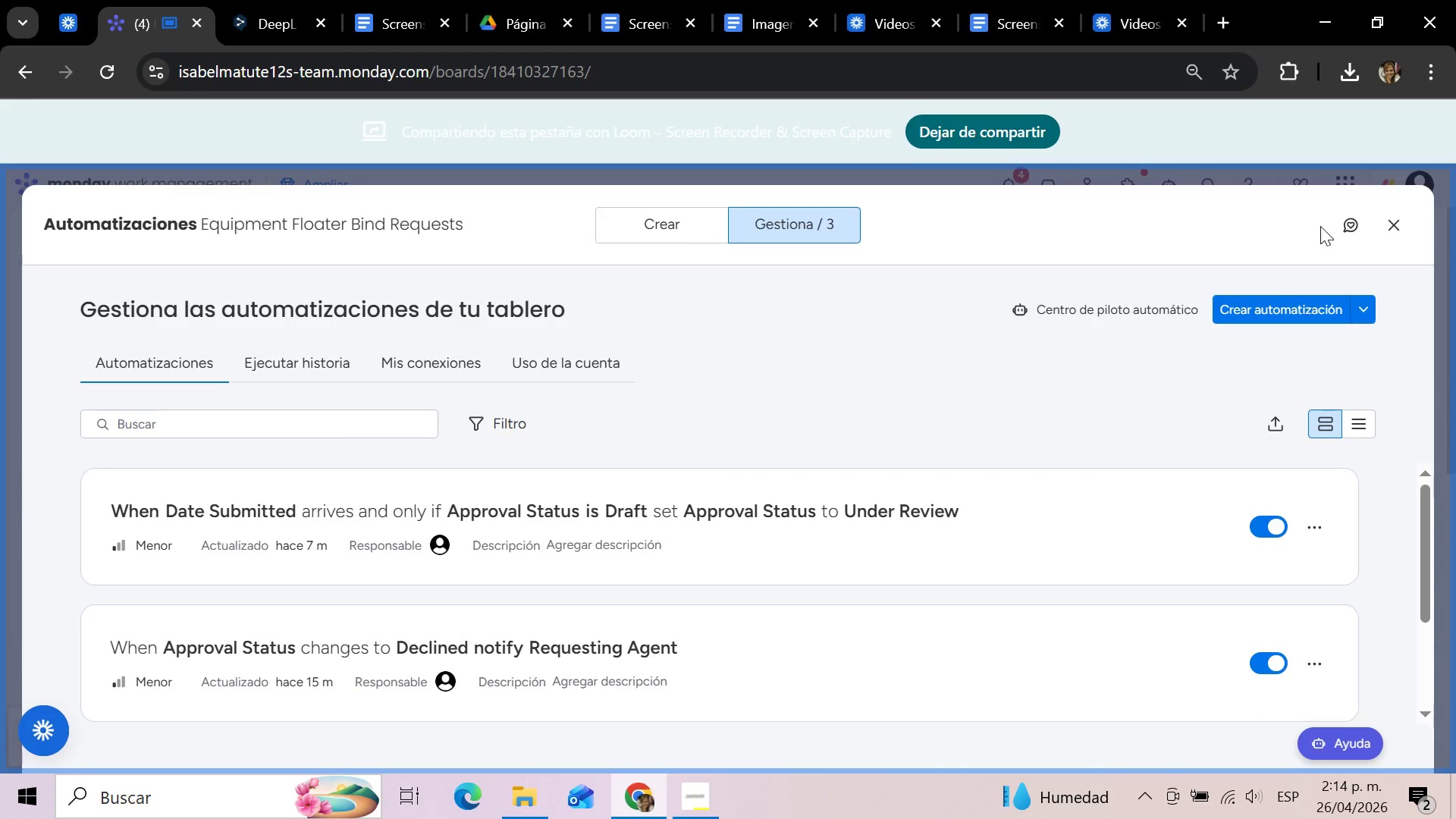 
left_click([1397, 222])
 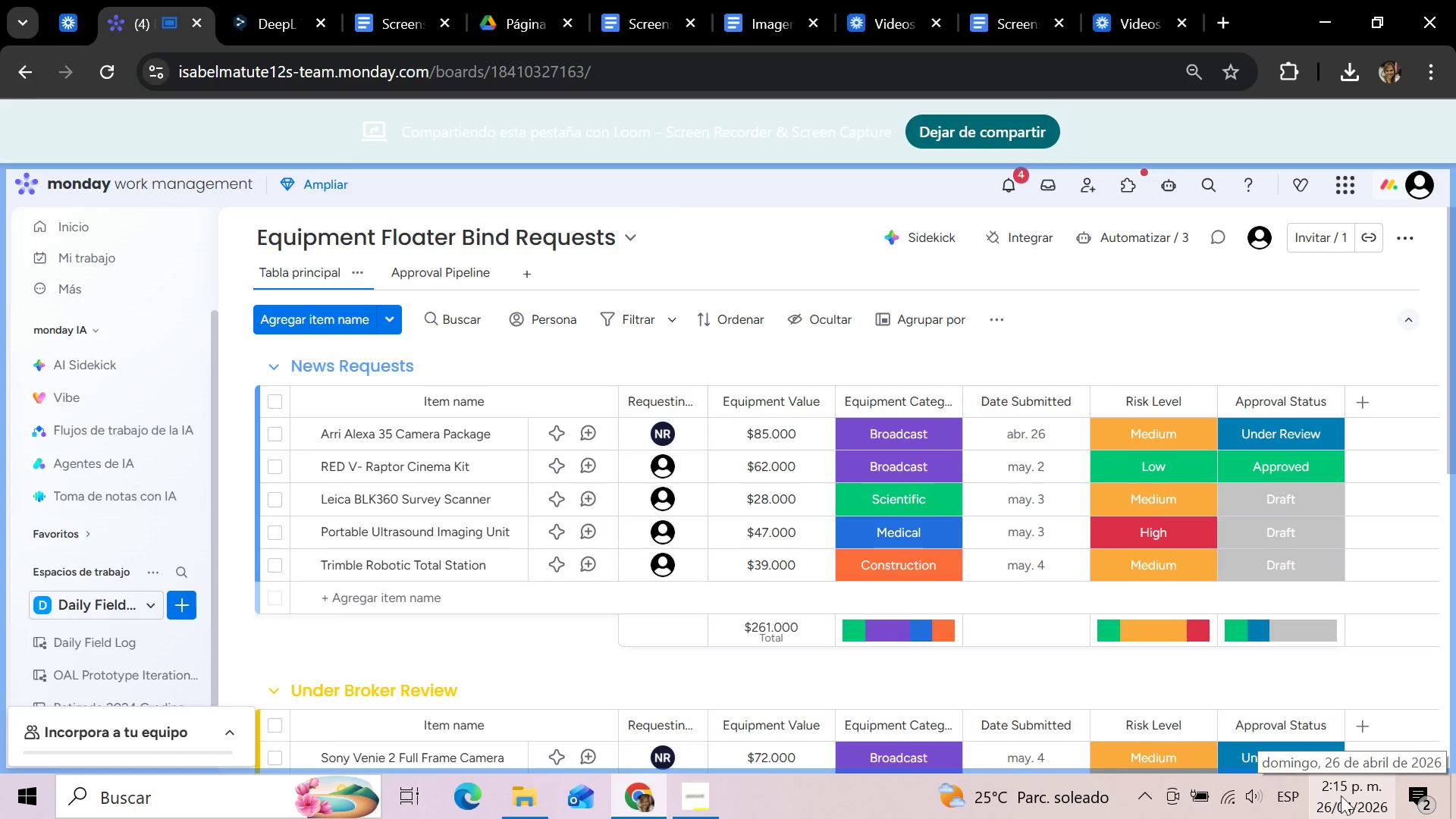 